 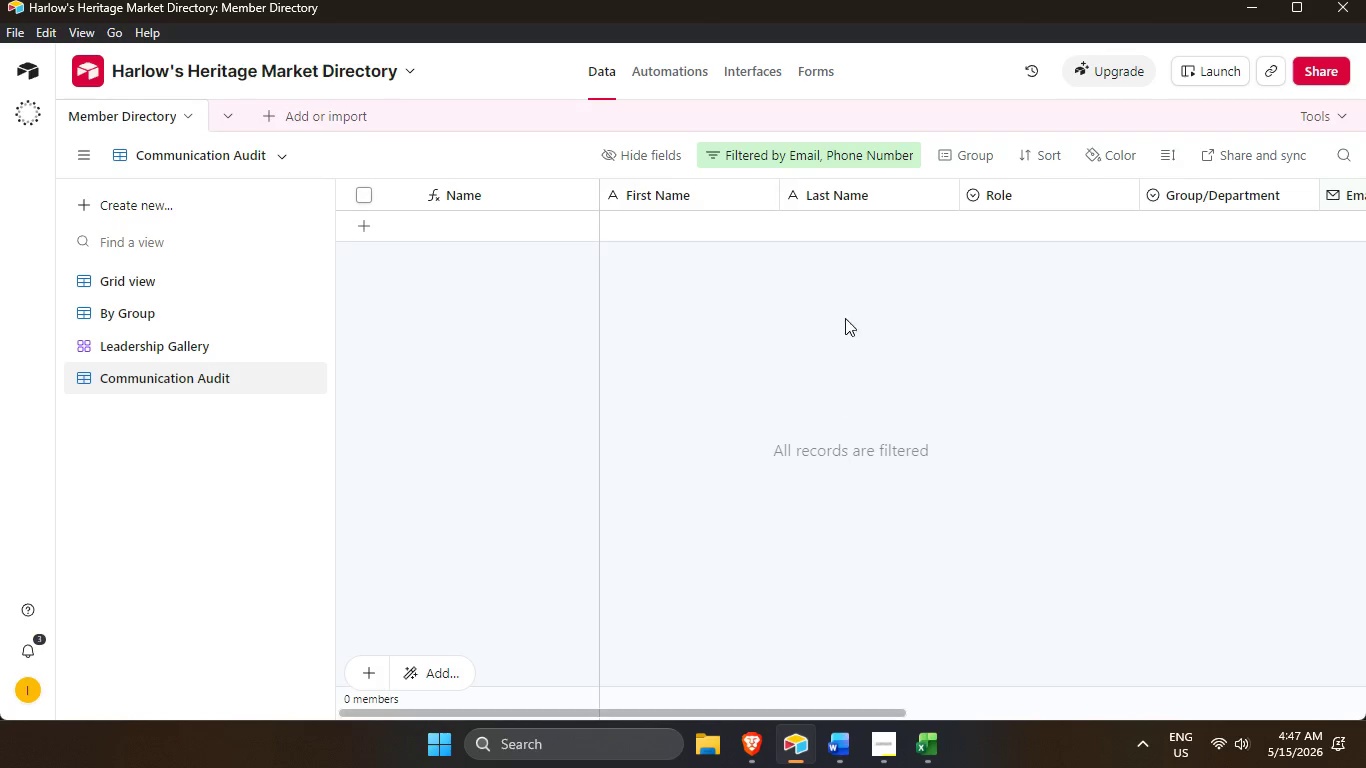 
left_click_drag(start_coordinate=[875, 706], to_coordinate=[946, 703])
 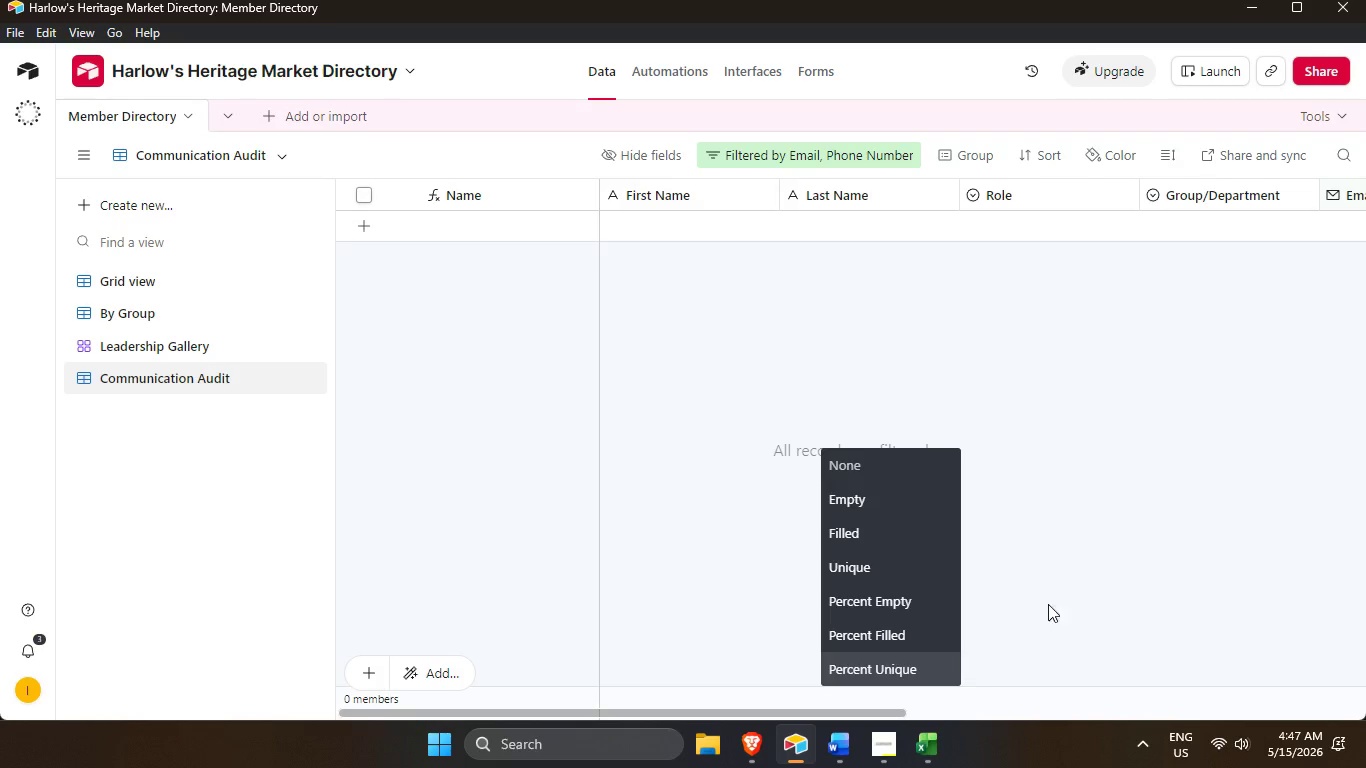 
left_click_drag(start_coordinate=[1111, 519], to_coordinate=[1107, 524])
 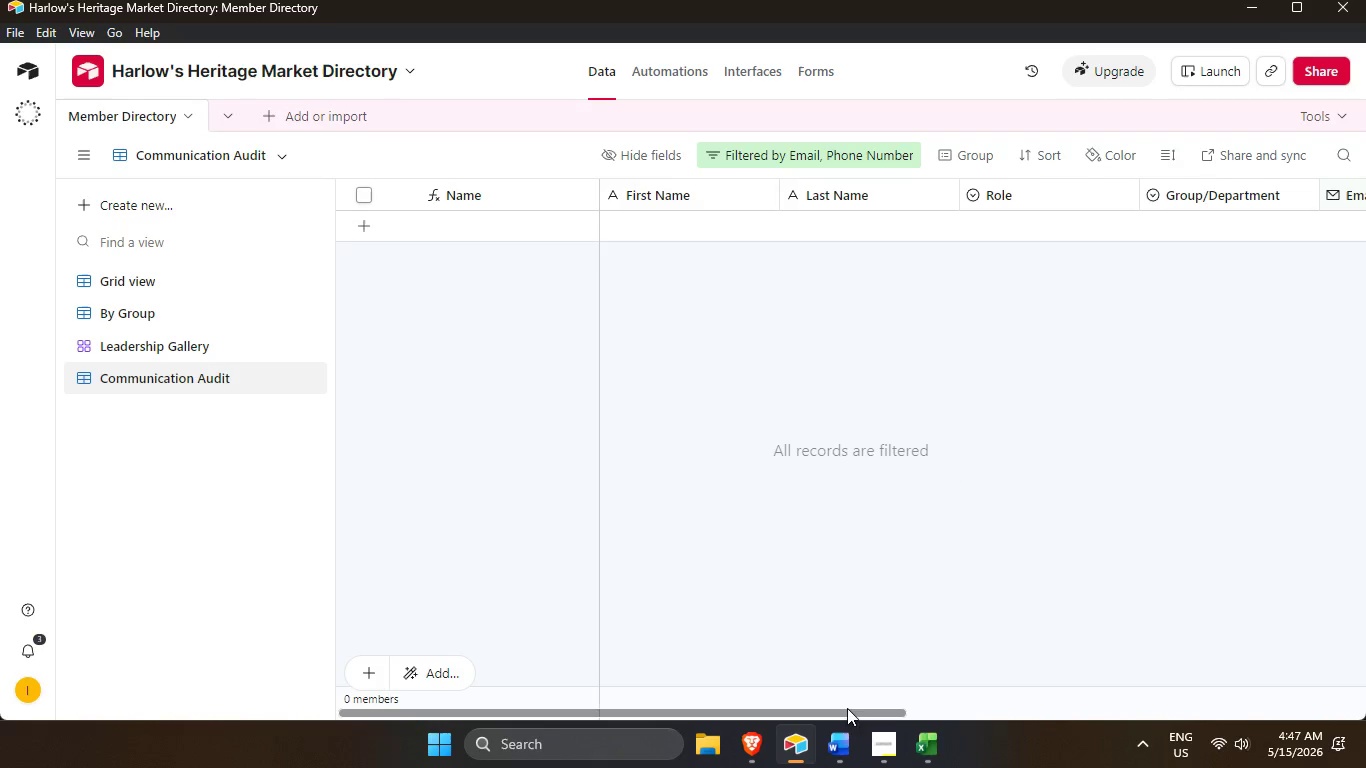 
left_click_drag(start_coordinate=[853, 705], to_coordinate=[878, 707])
 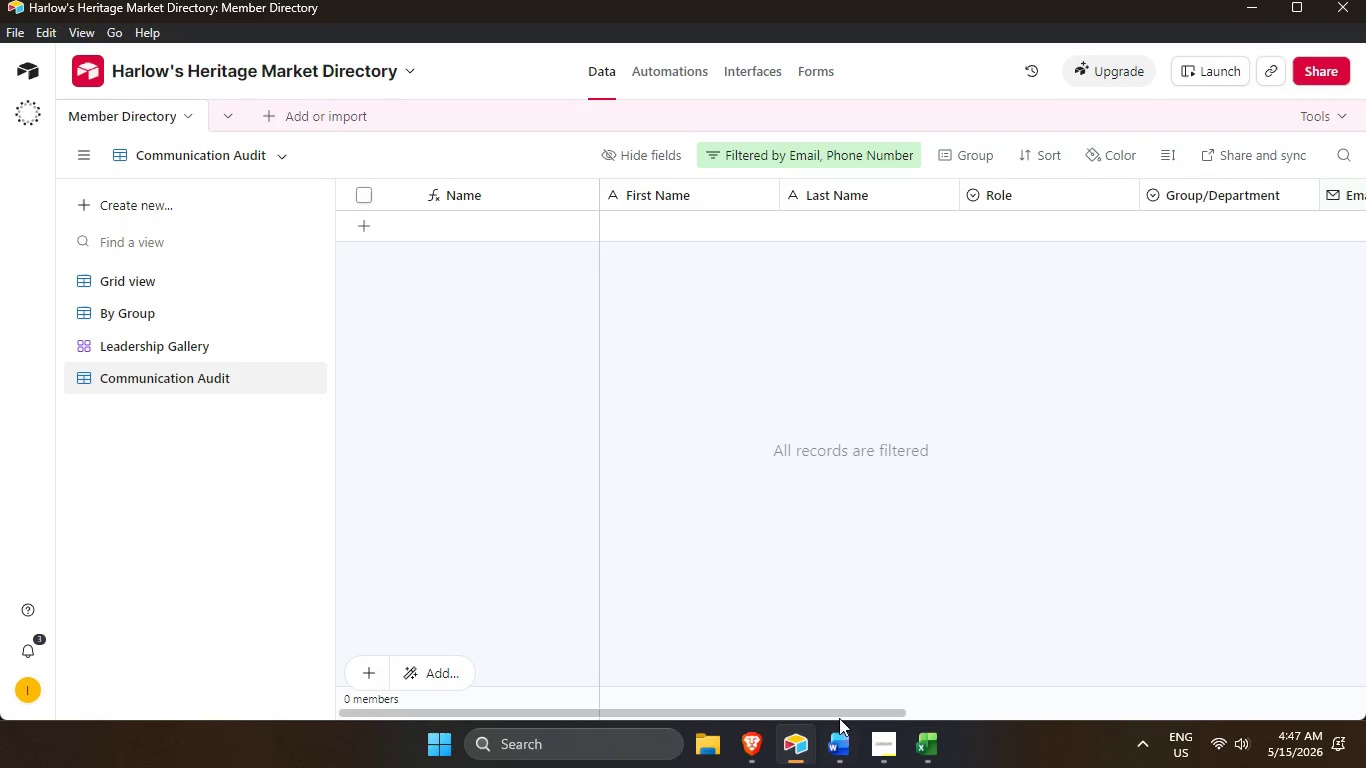 
left_click_drag(start_coordinate=[842, 711], to_coordinate=[1251, 686])
 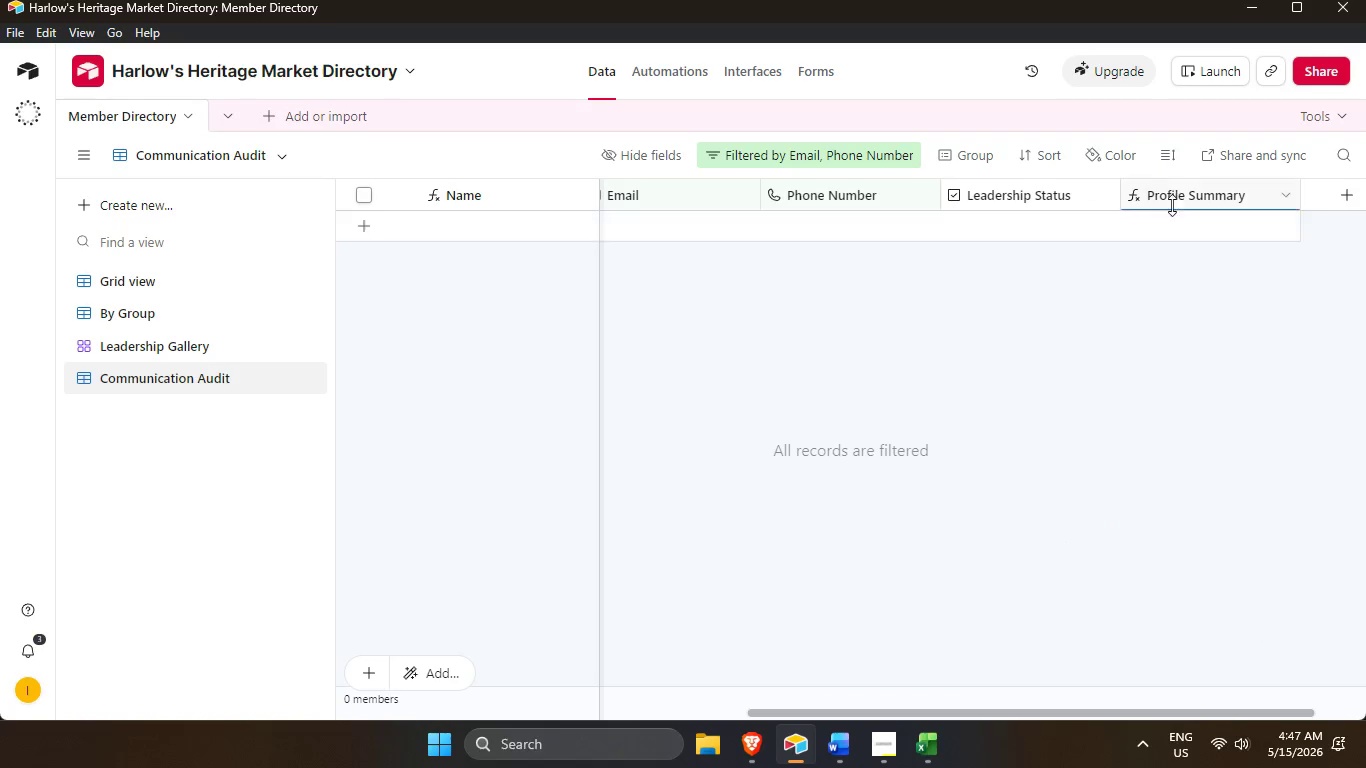 
left_click([1173, 182])
 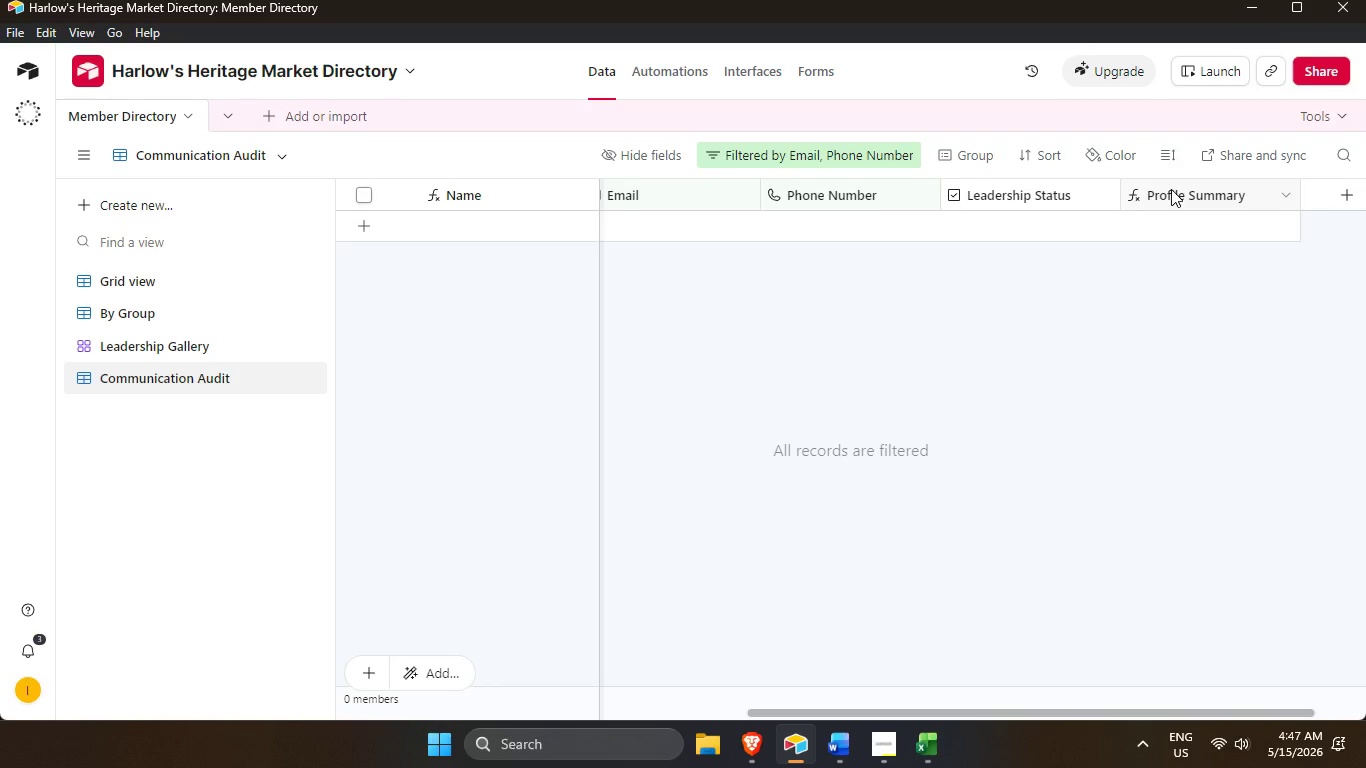 
double_click([1171, 188])
 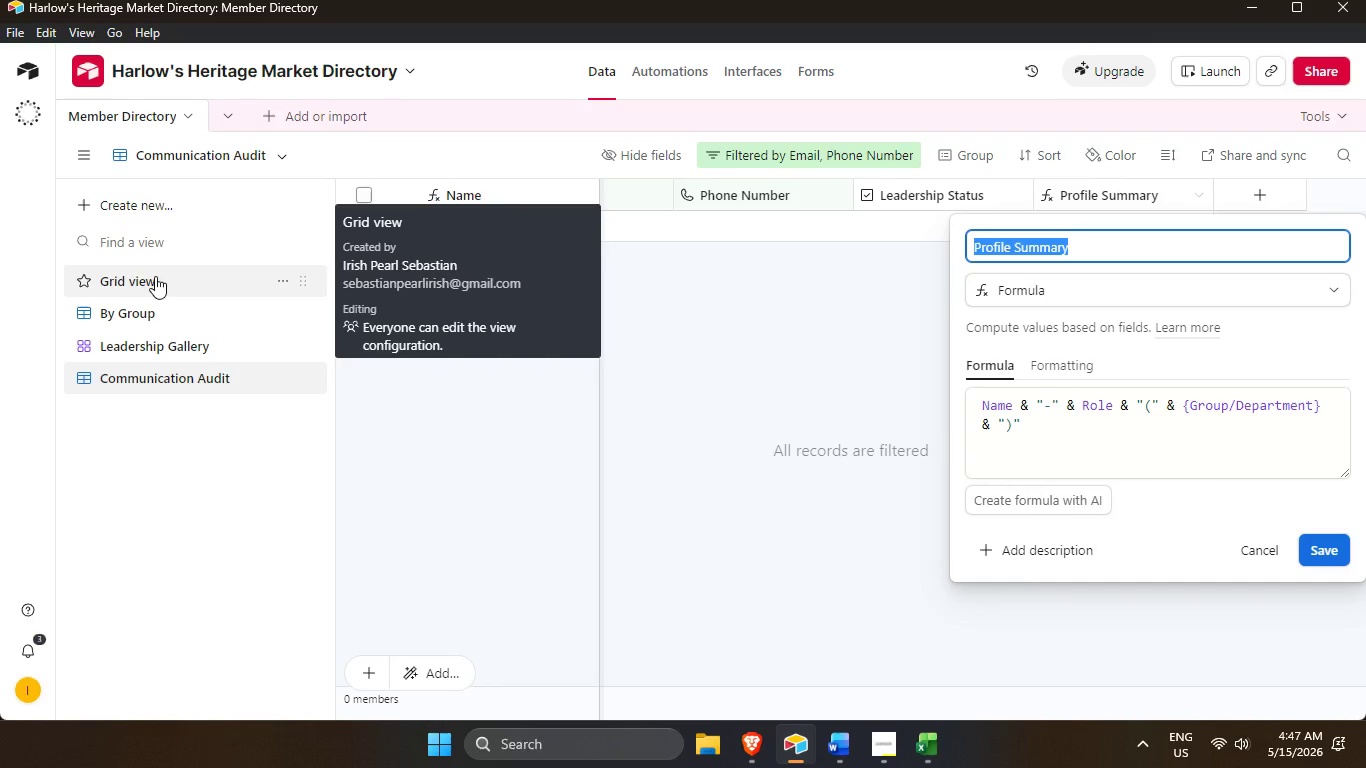 
left_click([155, 276])
 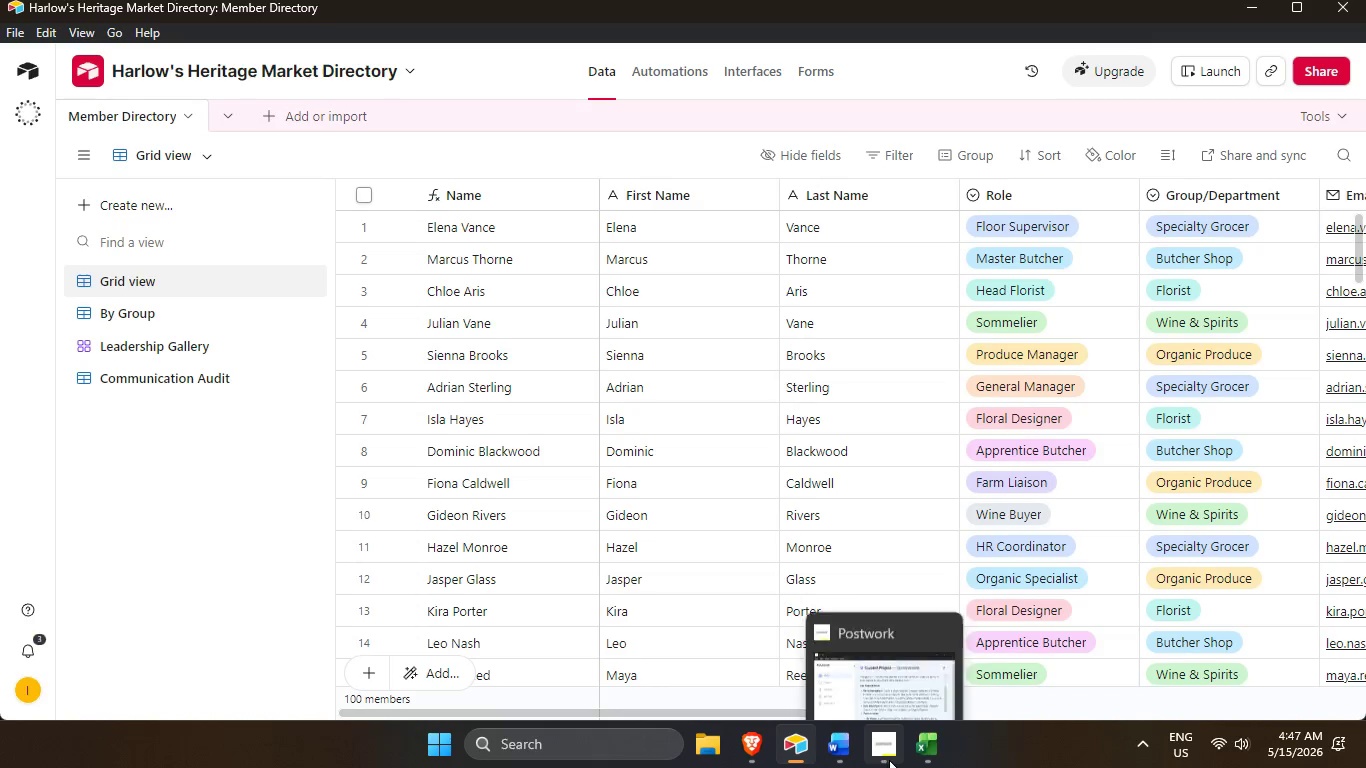 
mouse_move([929, 729])
 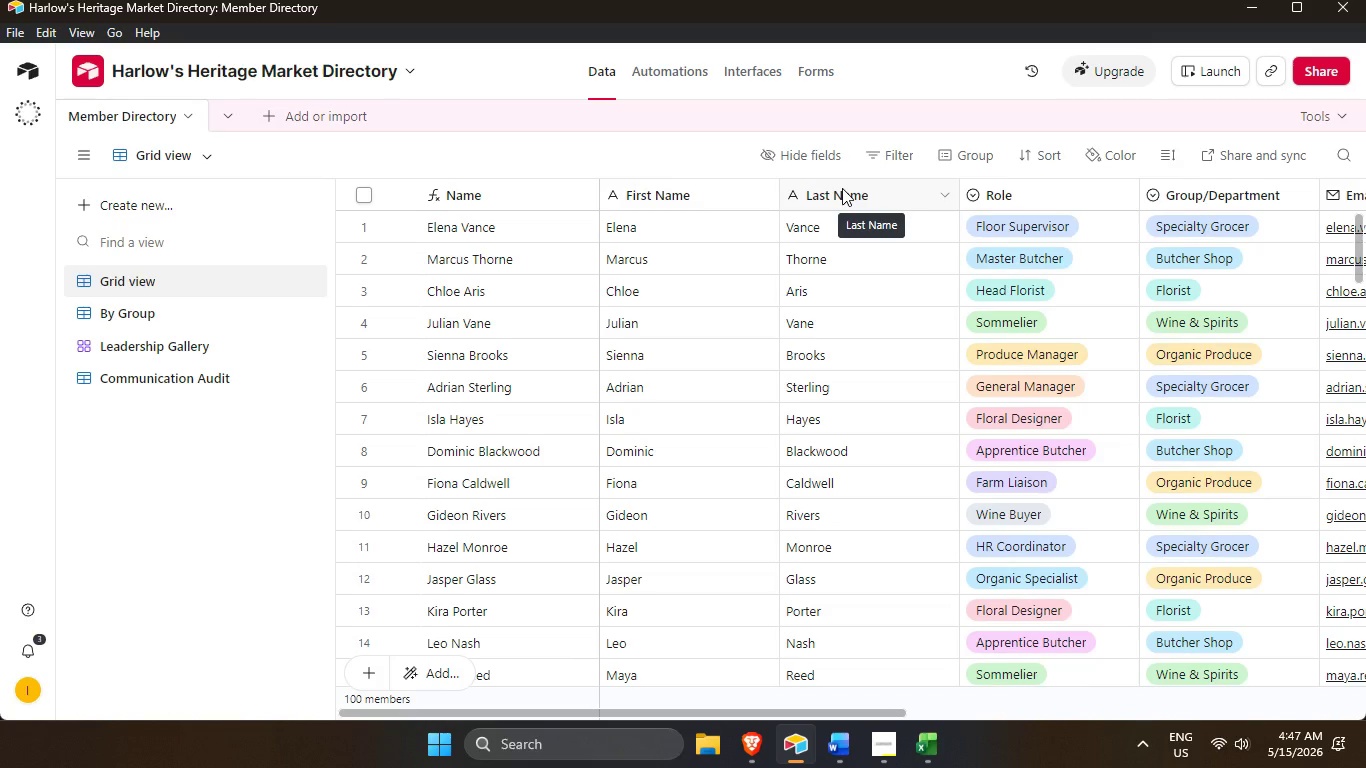 
left_click([519, 186])
 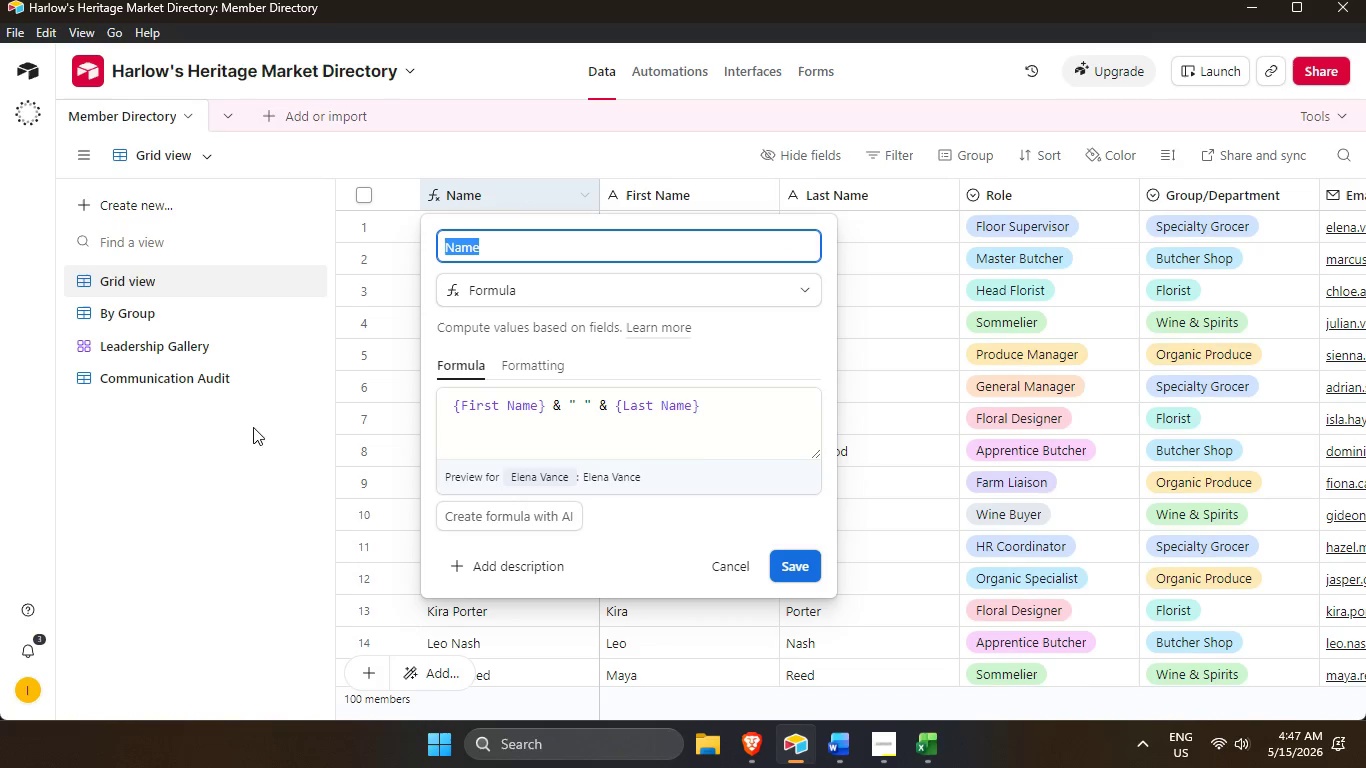 
left_click([252, 496])
 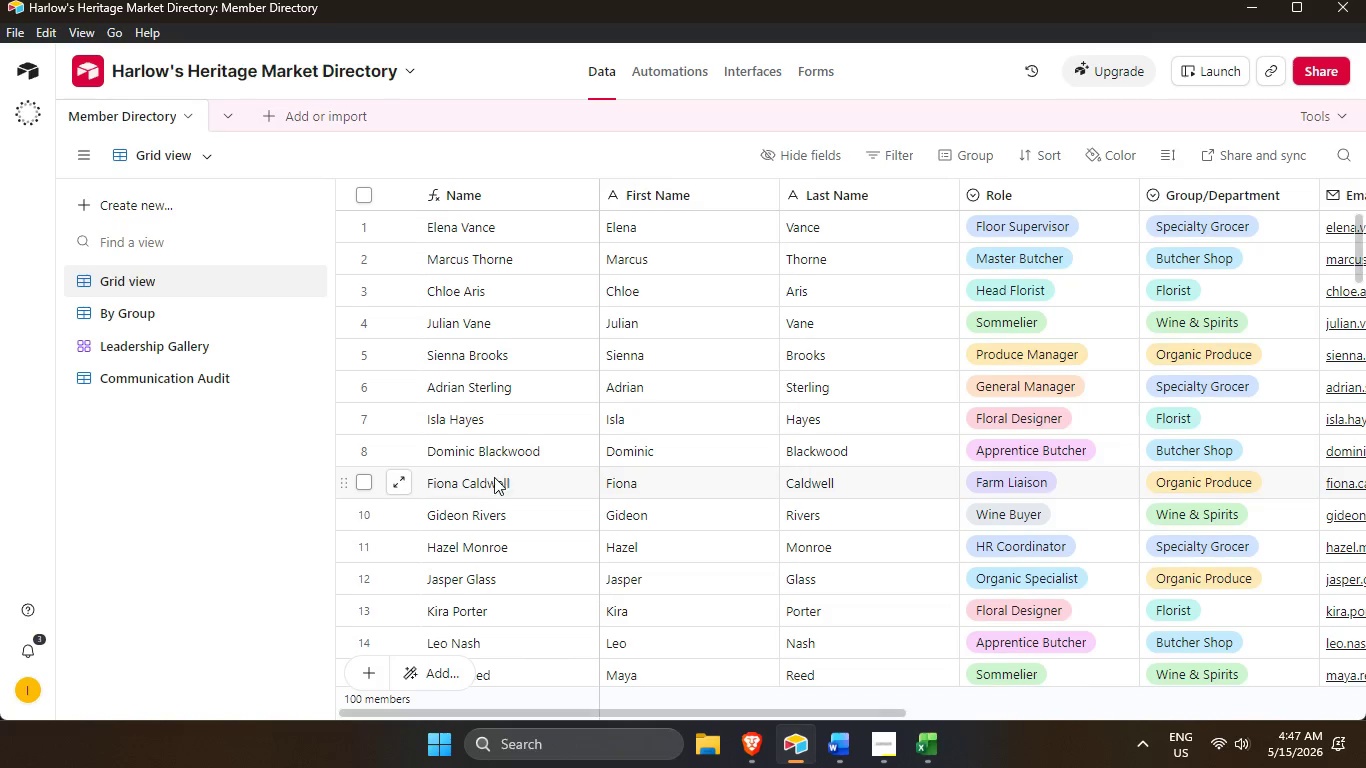 
scroll: coordinate [495, 482], scroll_direction: up, amount: 4.0
 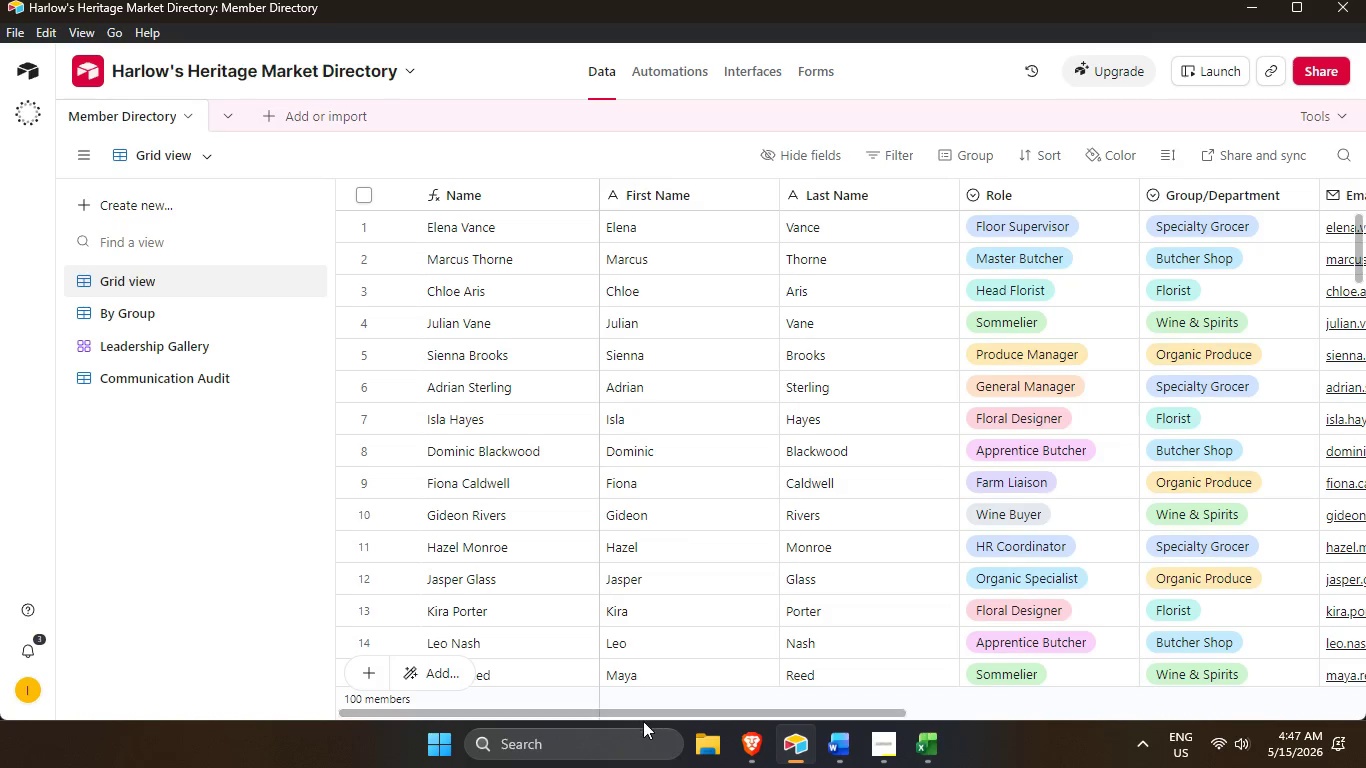 
left_click_drag(start_coordinate=[637, 706], to_coordinate=[236, 616])
 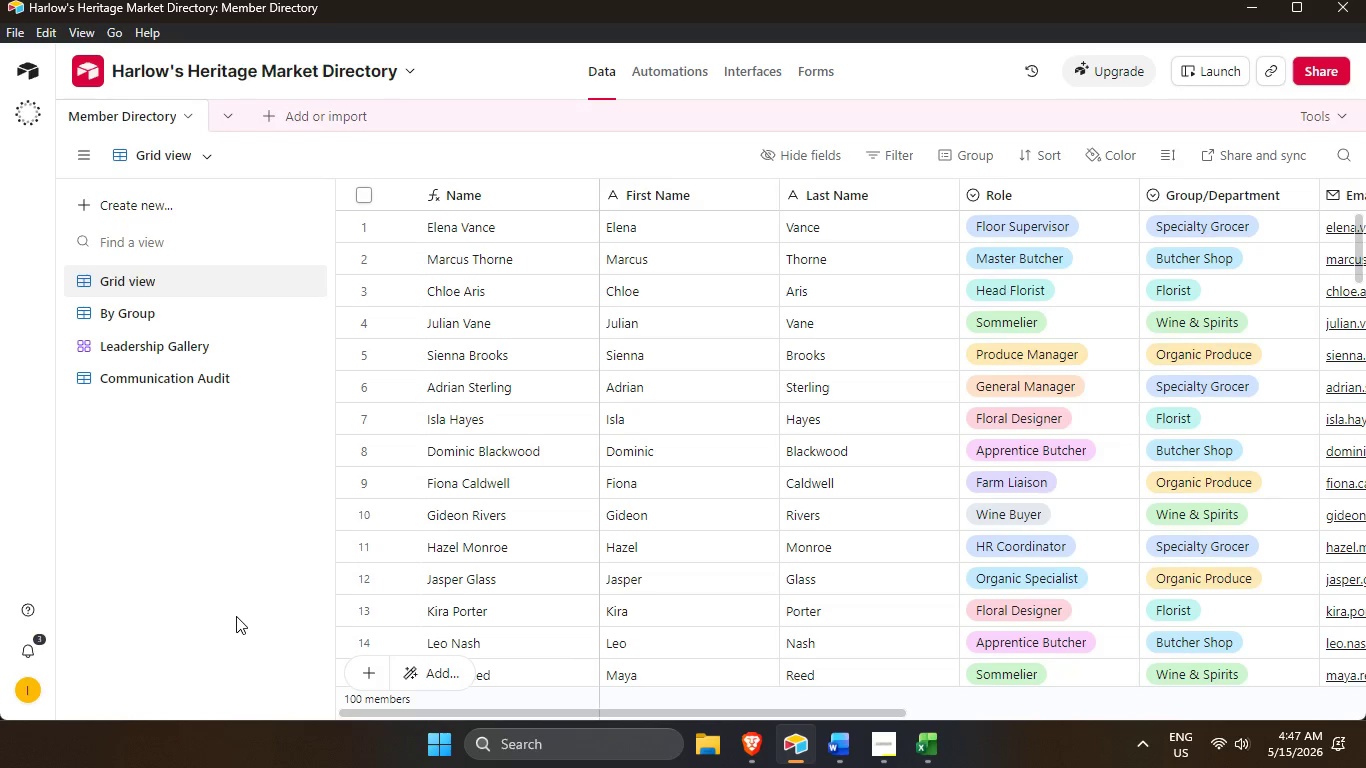 
left_click([236, 616])
 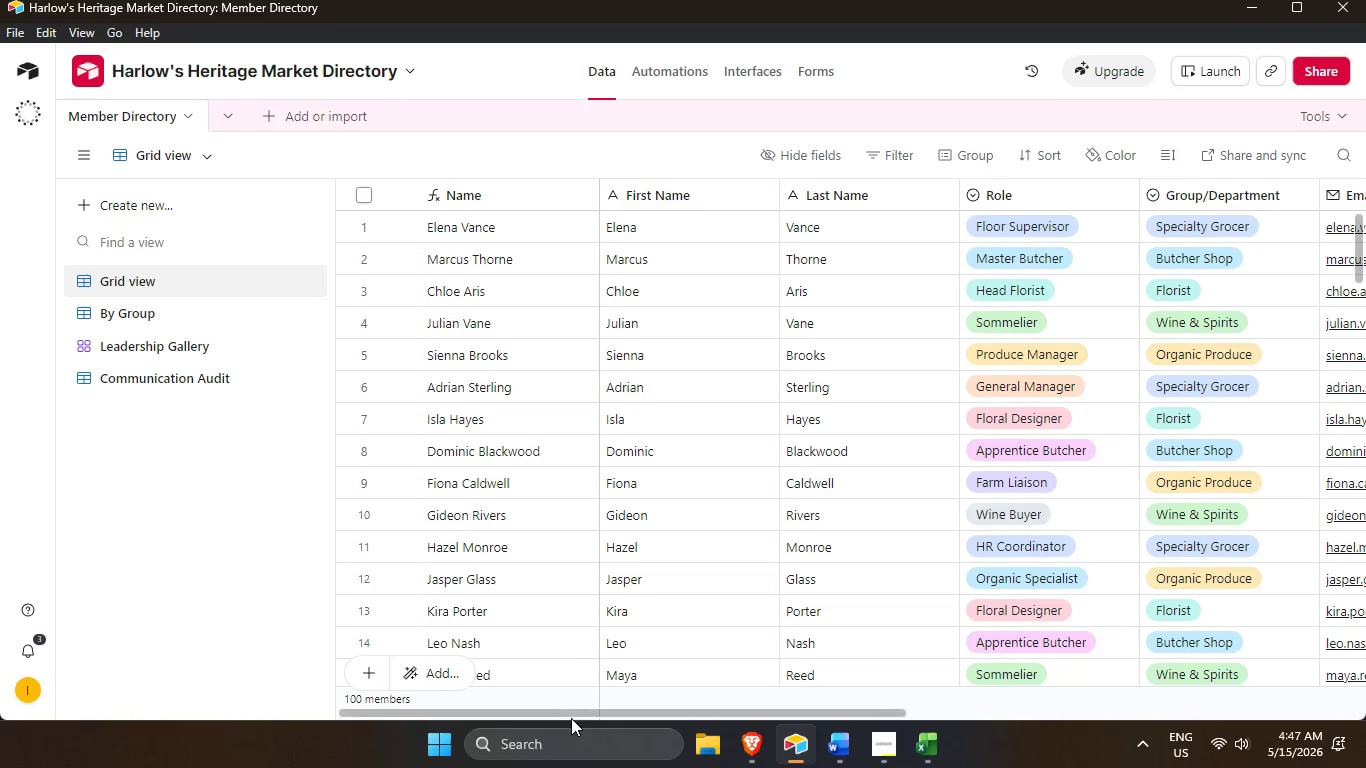 
left_click_drag(start_coordinate=[566, 710], to_coordinate=[398, 697])
 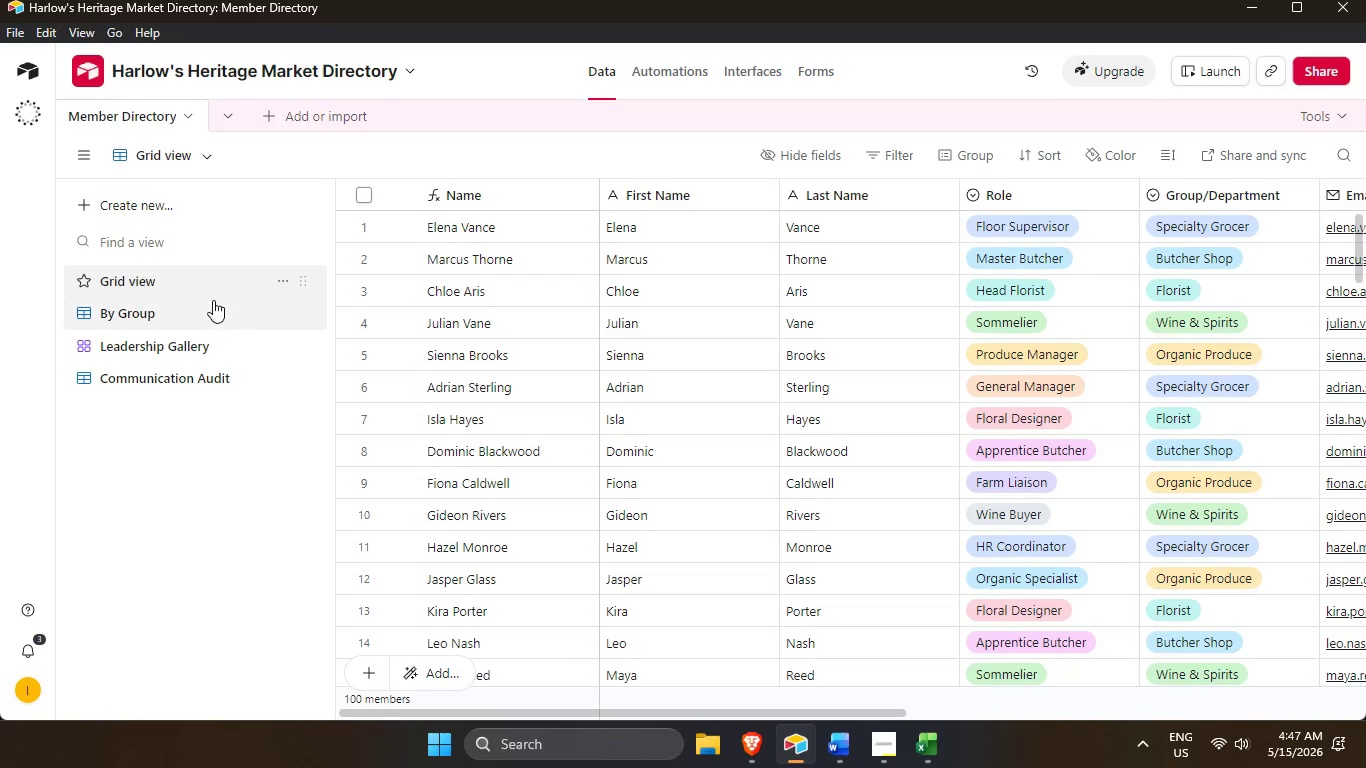 
wait(7.08)
 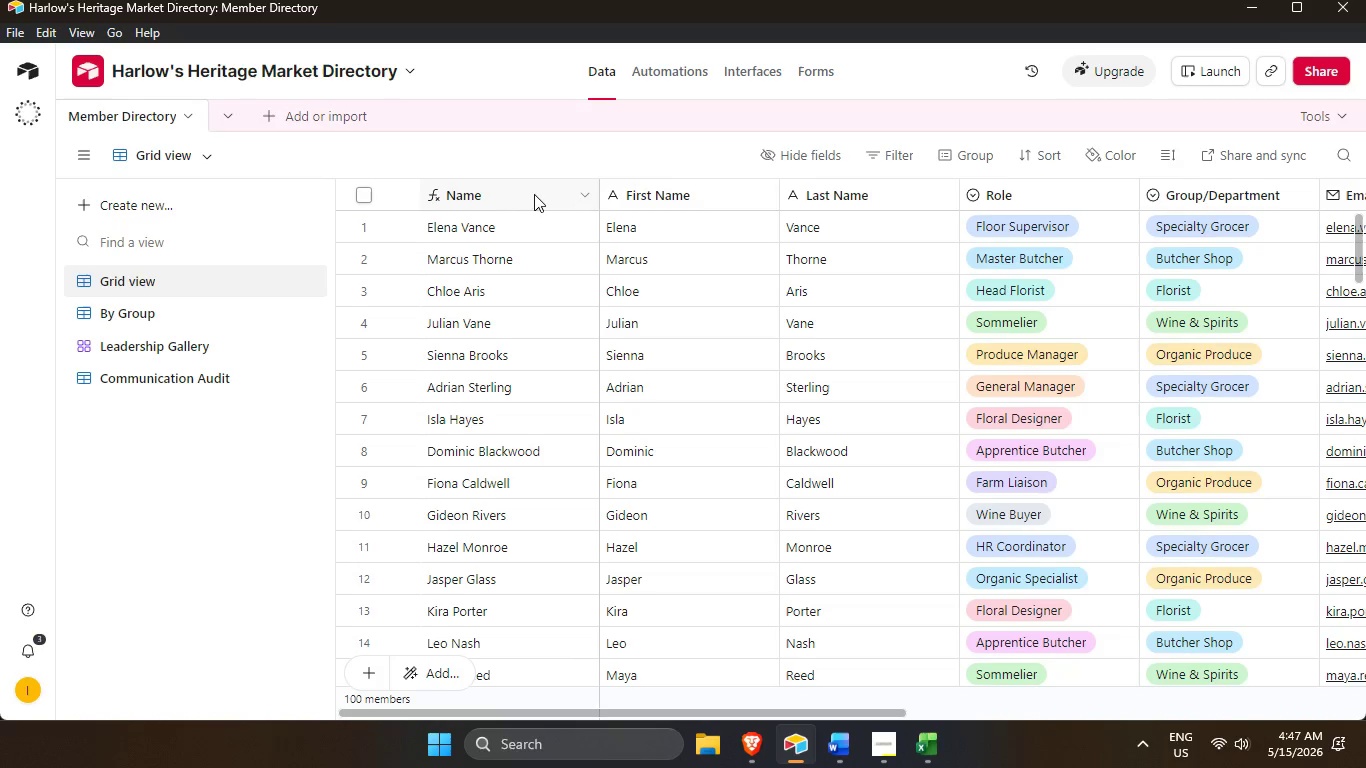 
double_click([506, 191])
 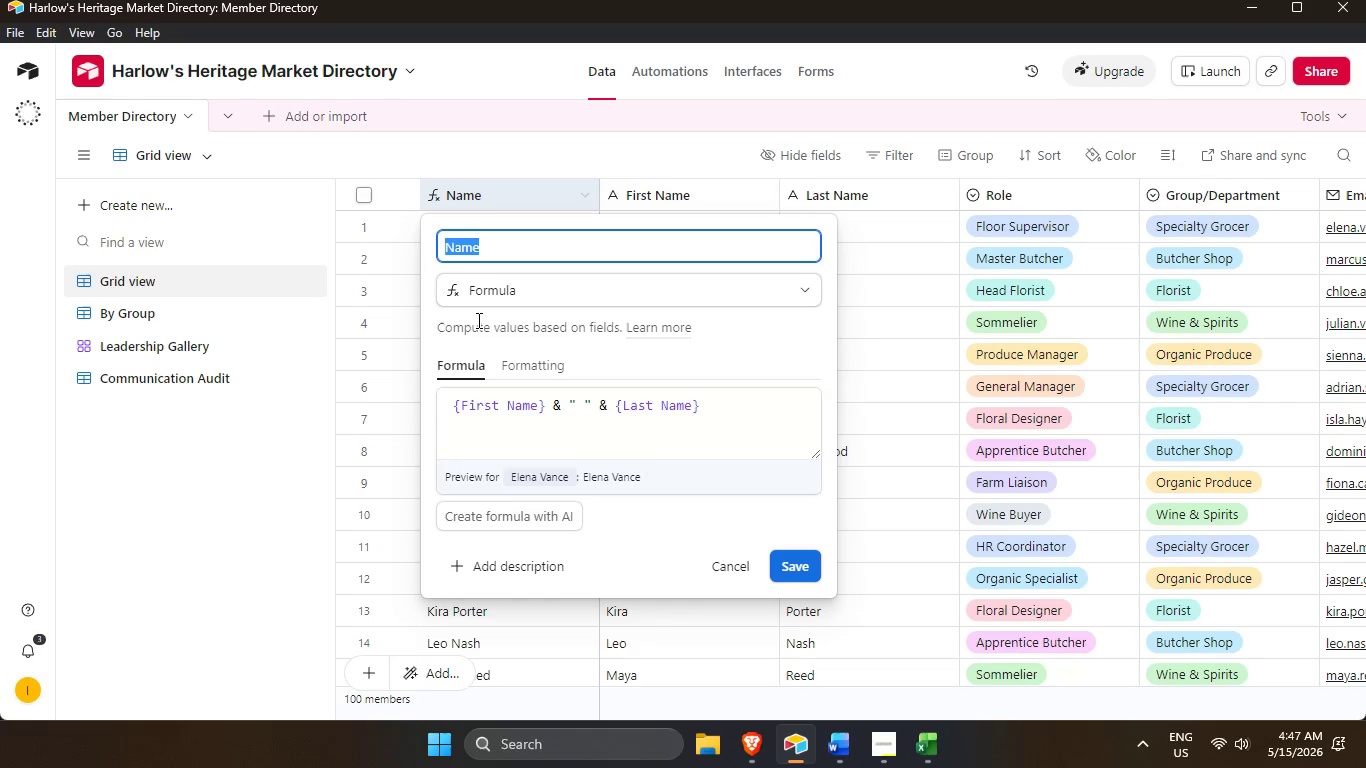 
left_click([276, 474])
 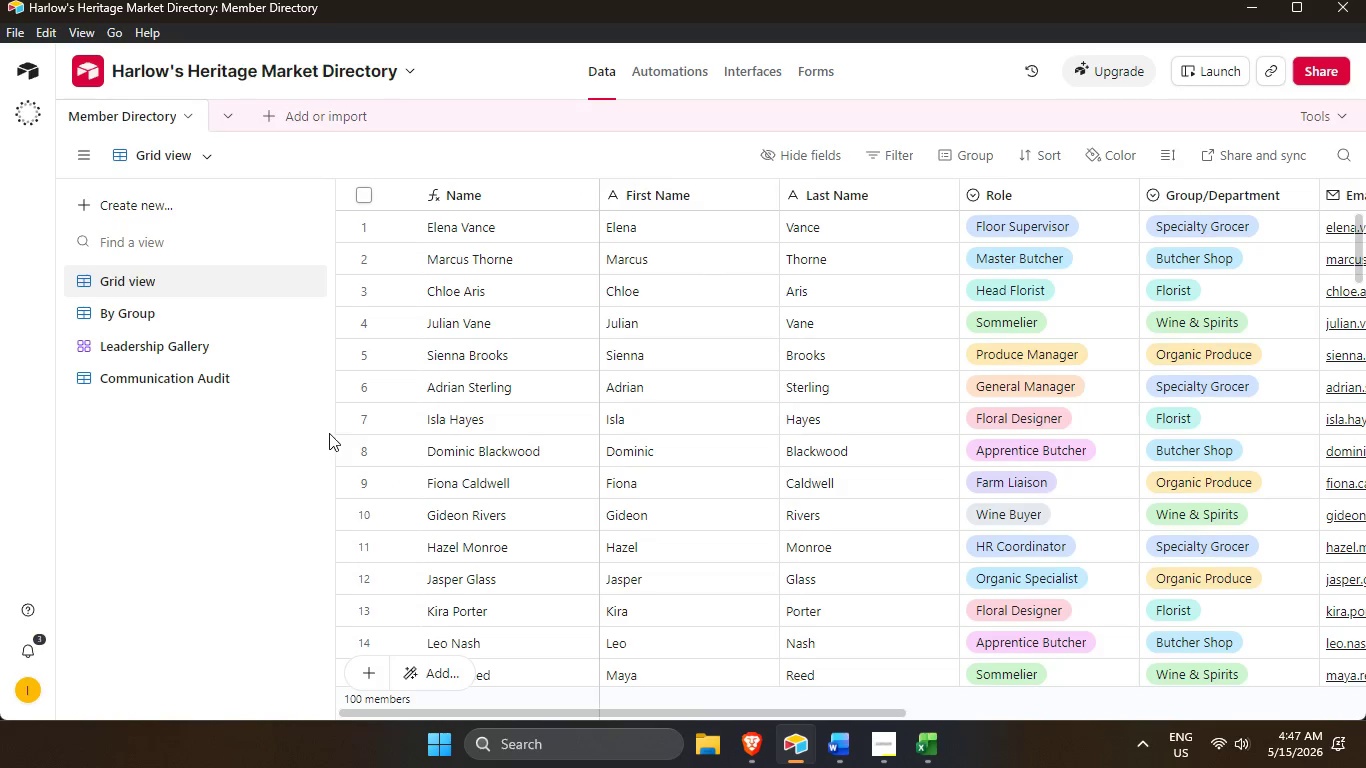 
mouse_move([216, 342])
 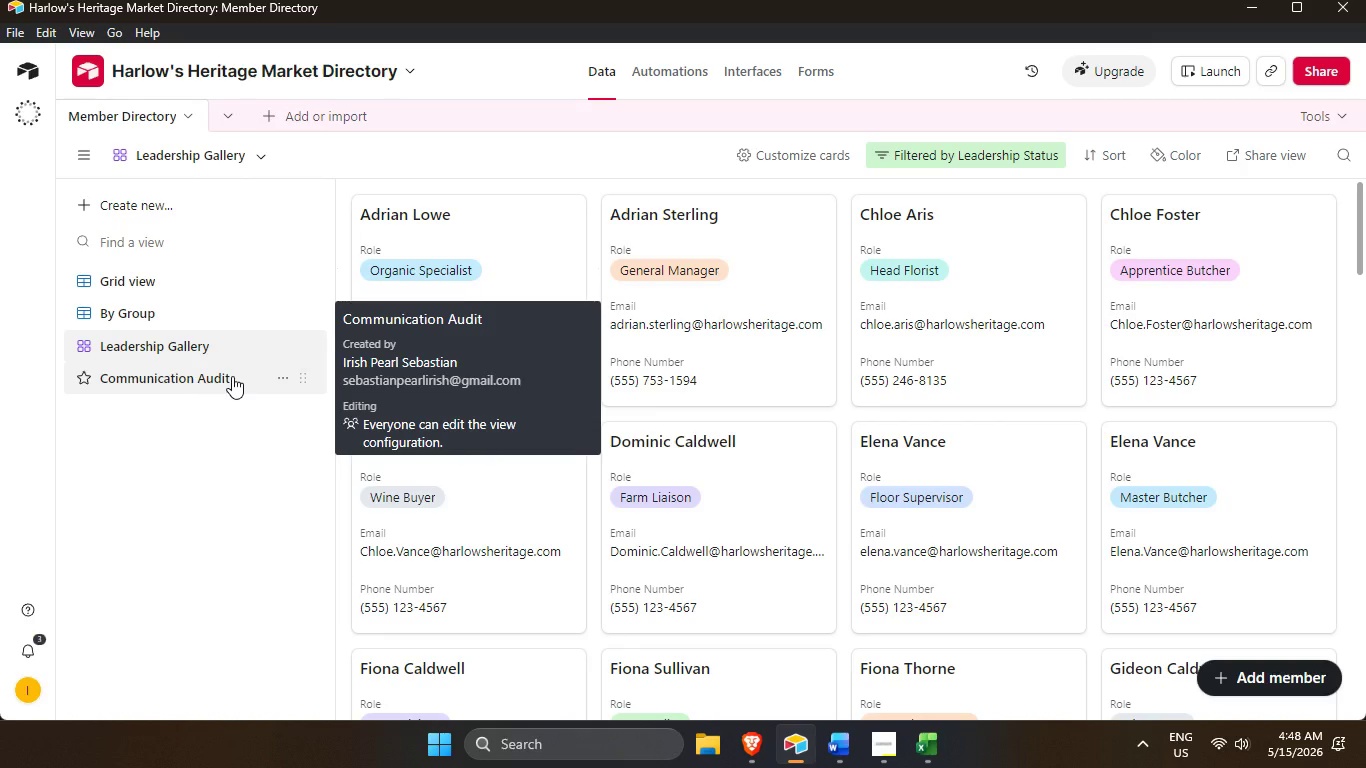 
wait(6.47)
 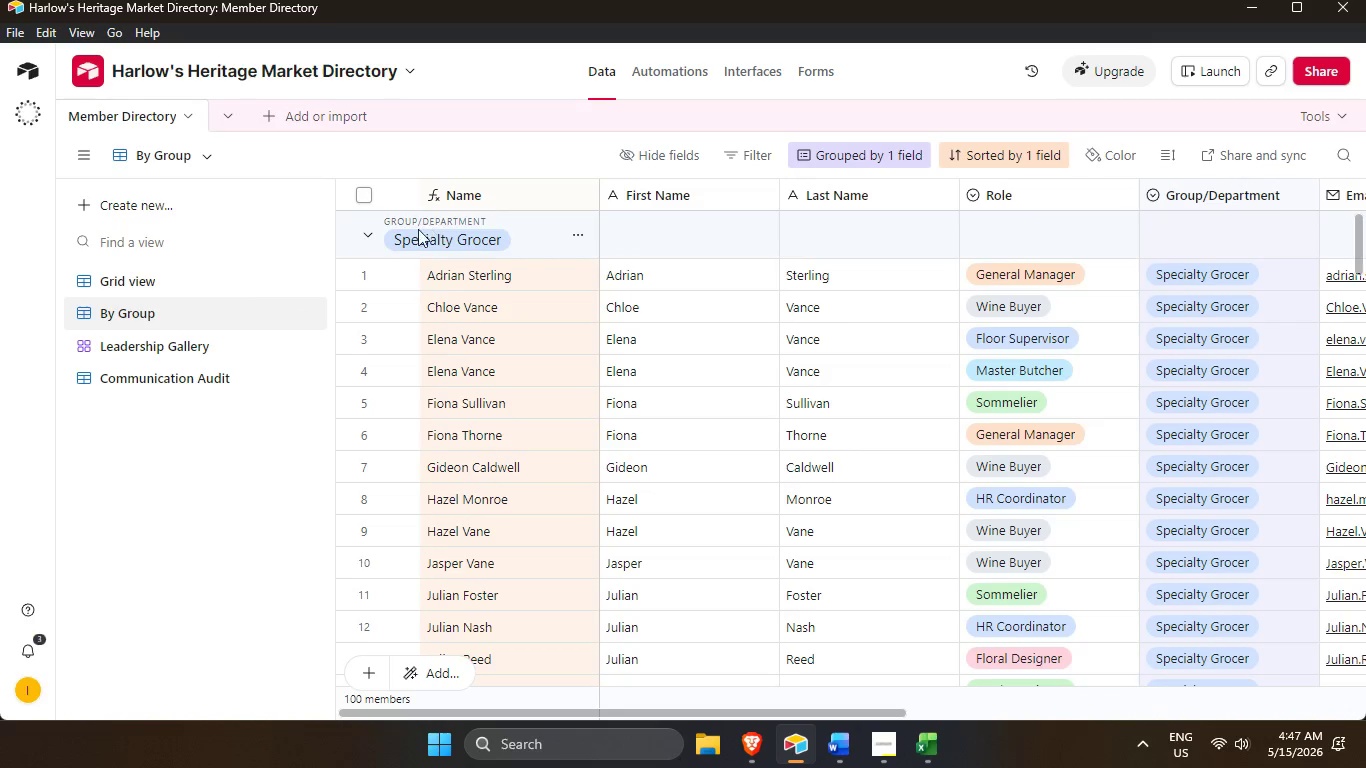 
left_click([199, 276])
 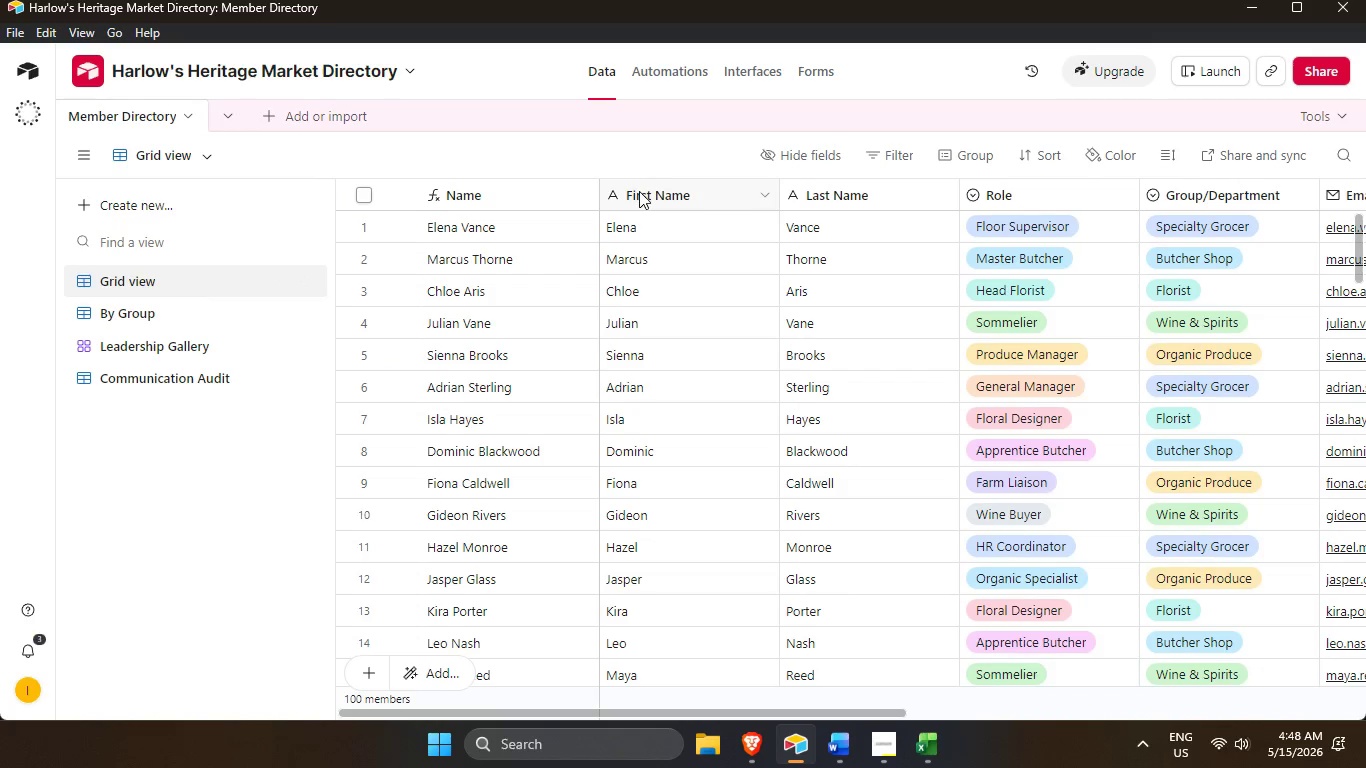 
mouse_move([526, 206])